 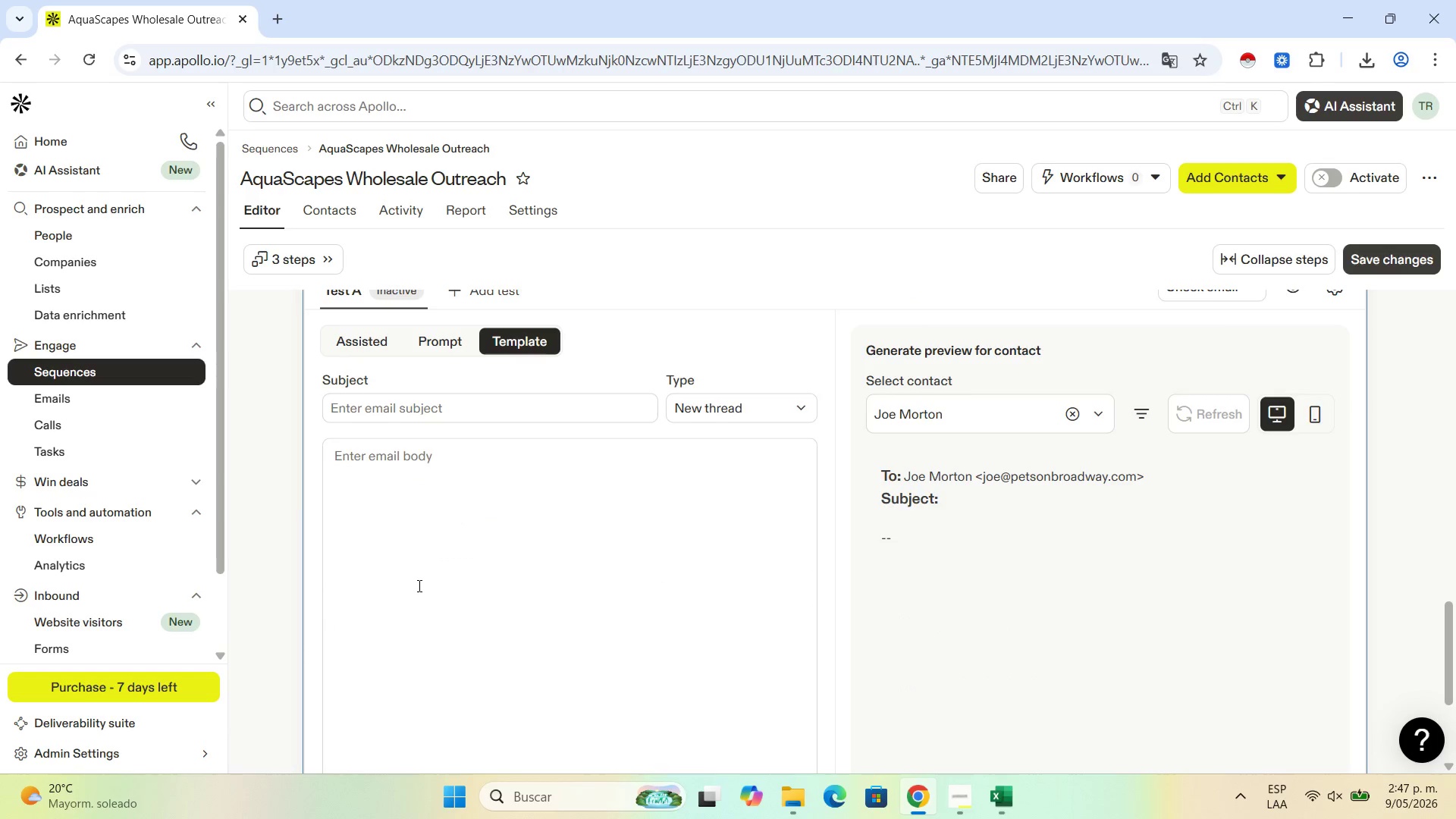 
scroll: coordinate [692, 404], scroll_direction: up, amount: 3.0
 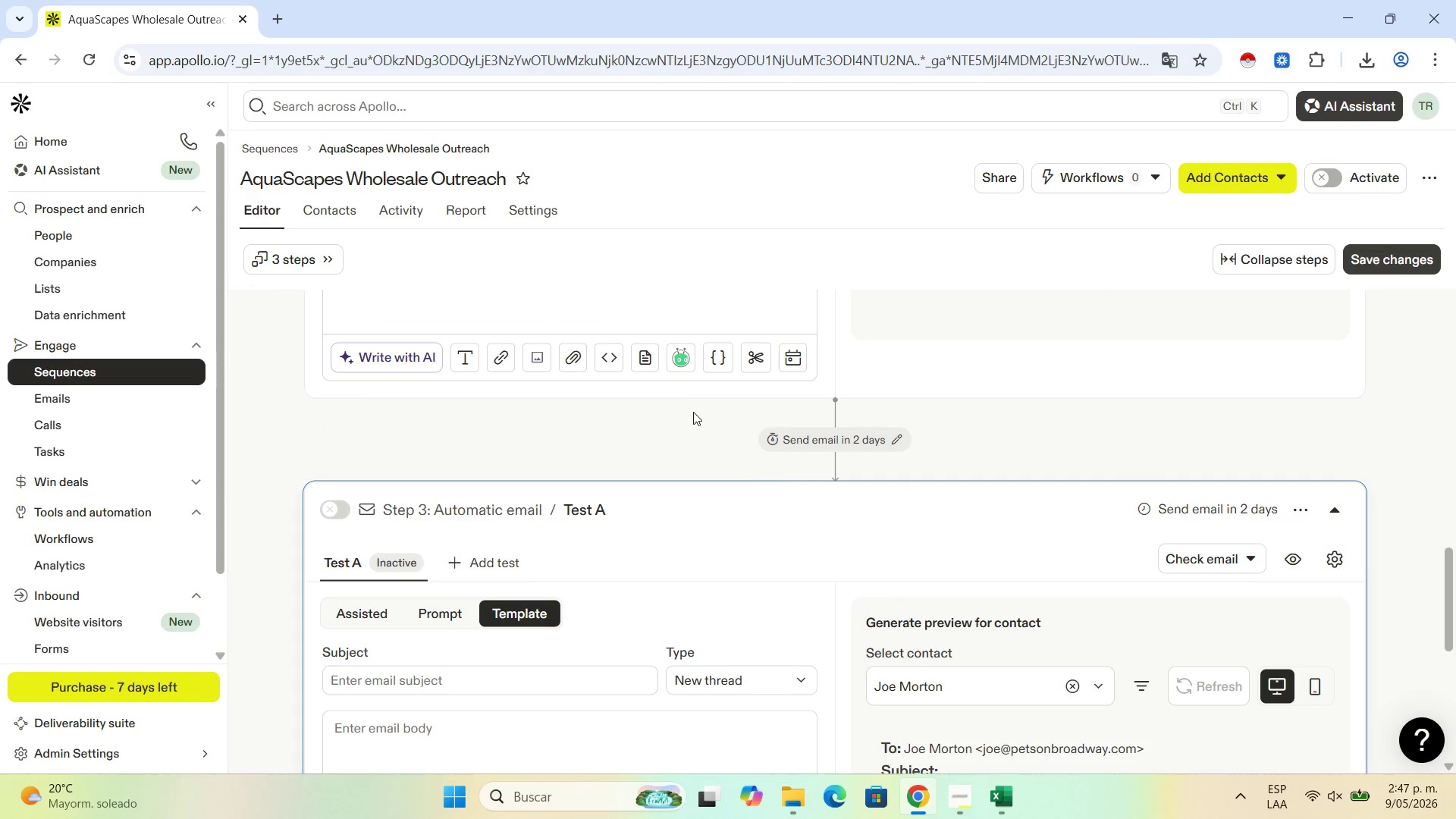 
scroll: coordinate [692, 416], scroll_direction: down, amount: 2.0
 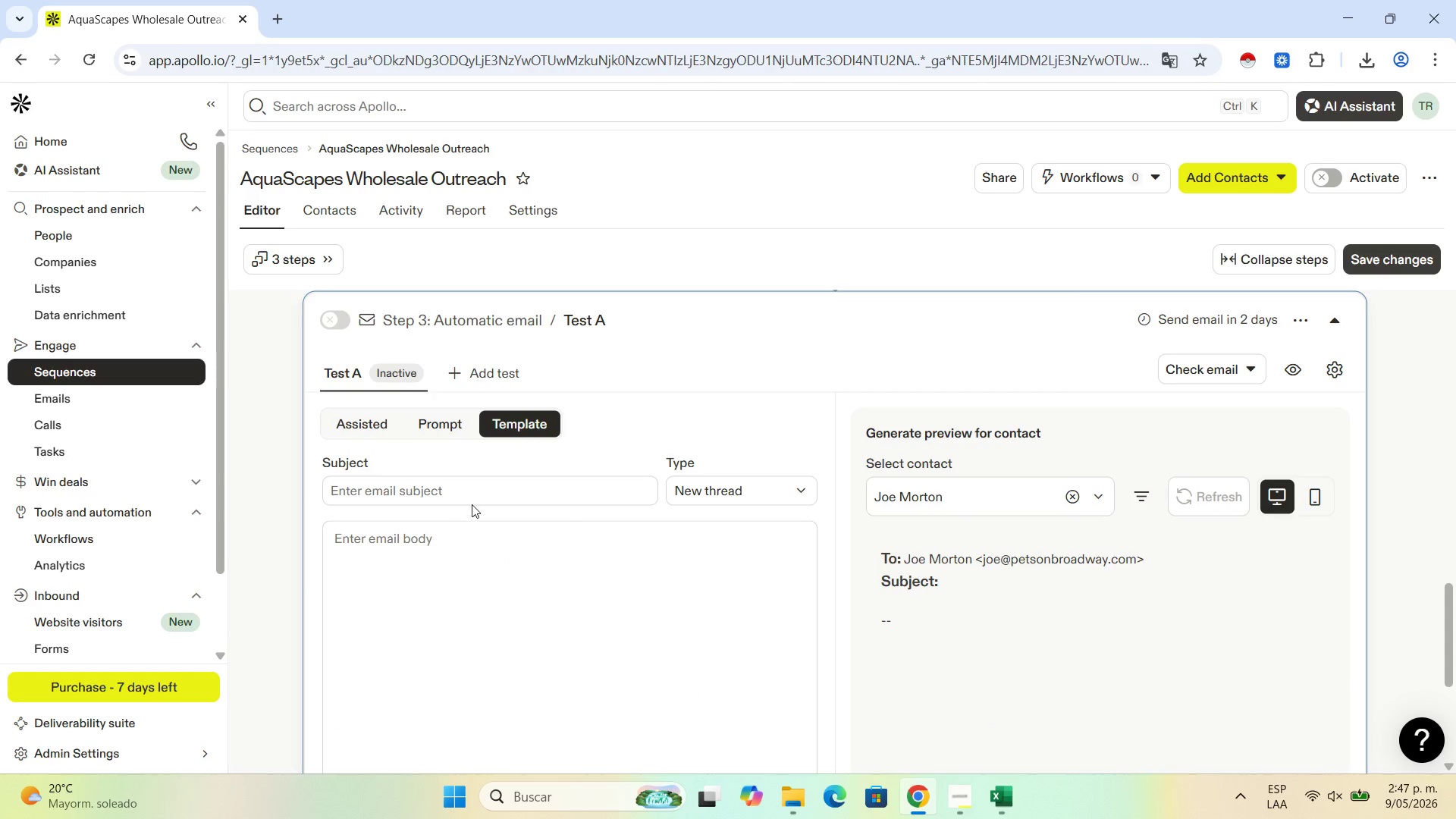 
left_click_drag(start_coordinate=[487, 493], to_coordinate=[493, 489])
 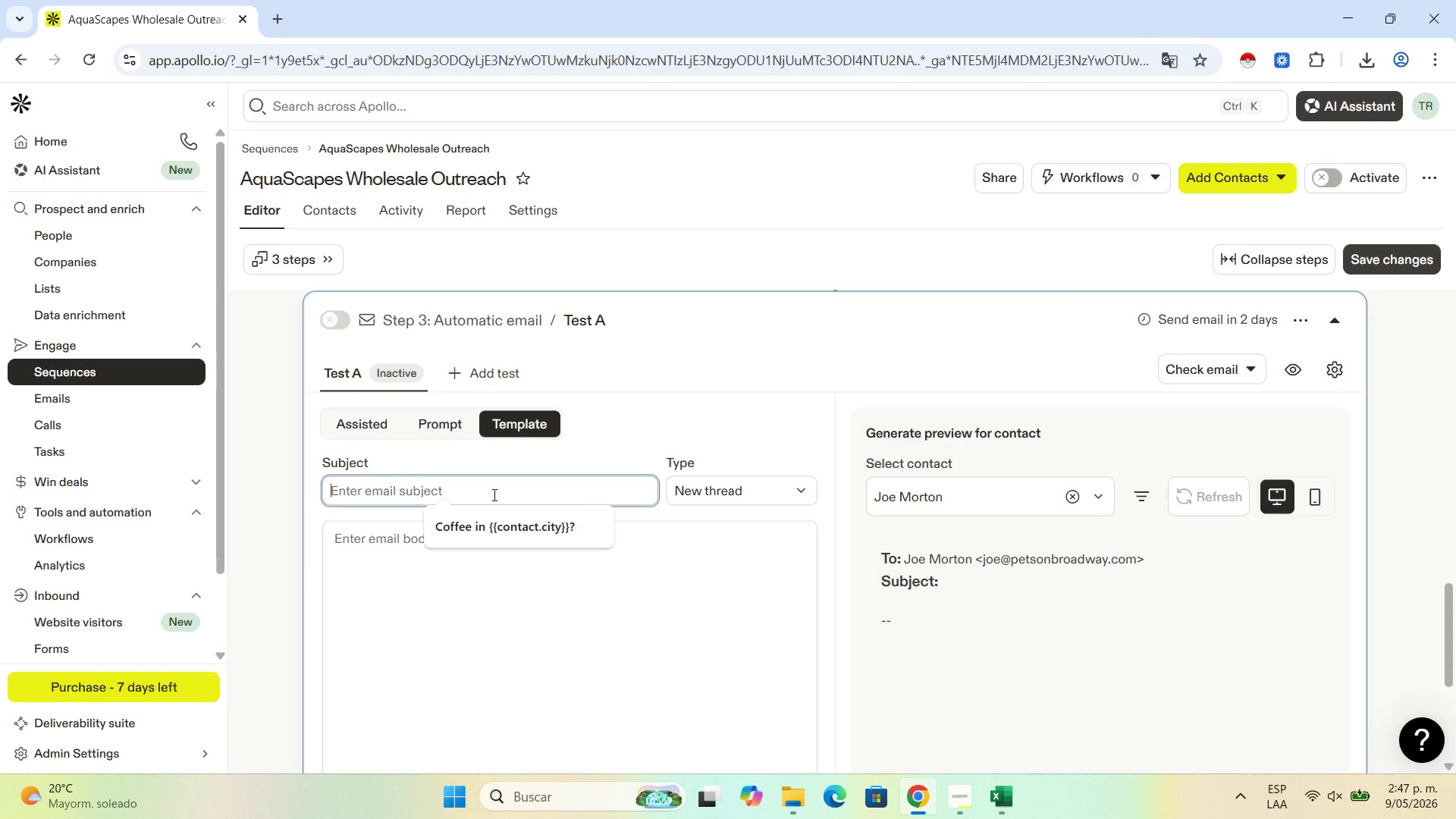 
type(One Last thing &AquaScapes)
 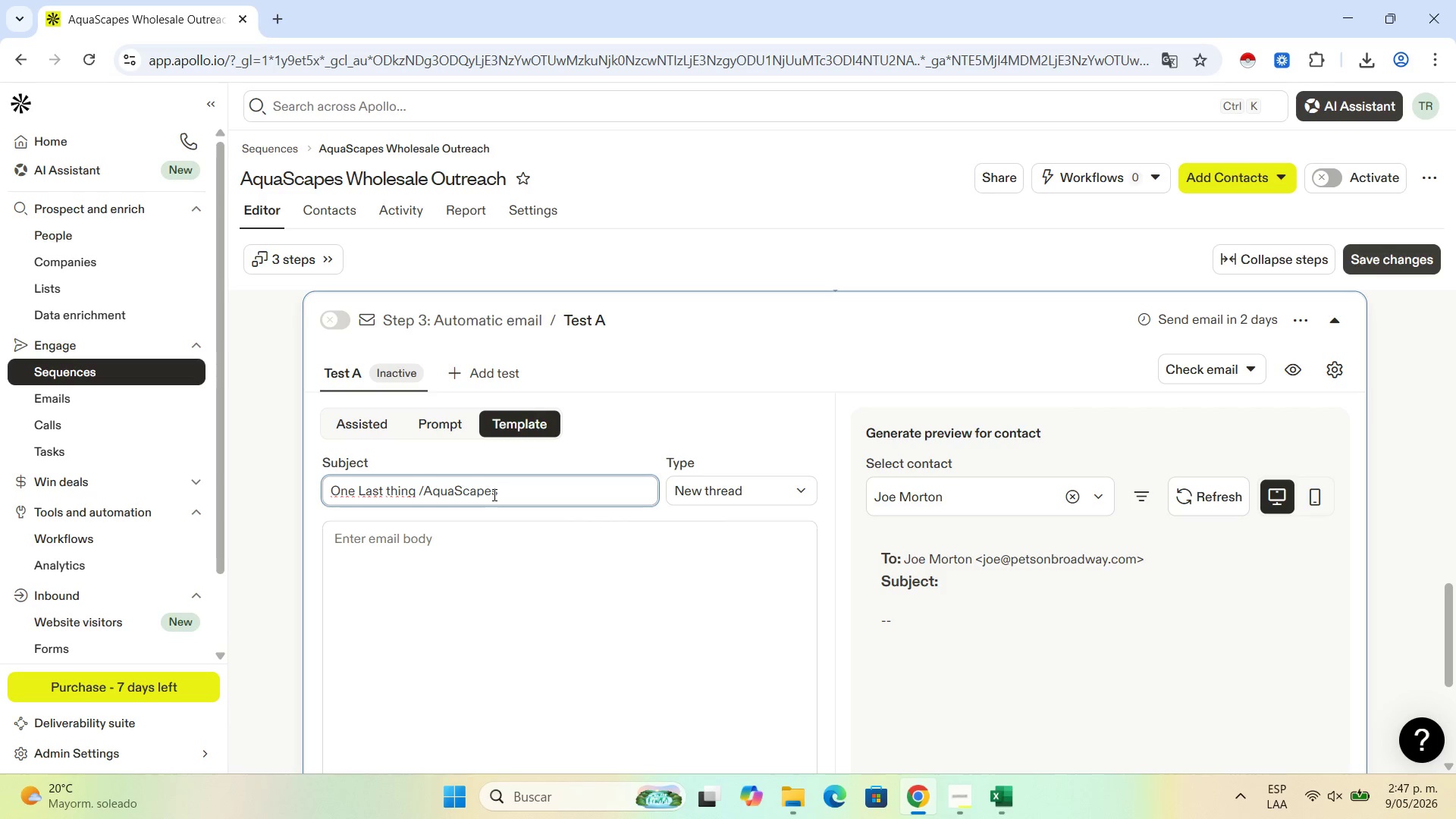 
wait(9.12)
 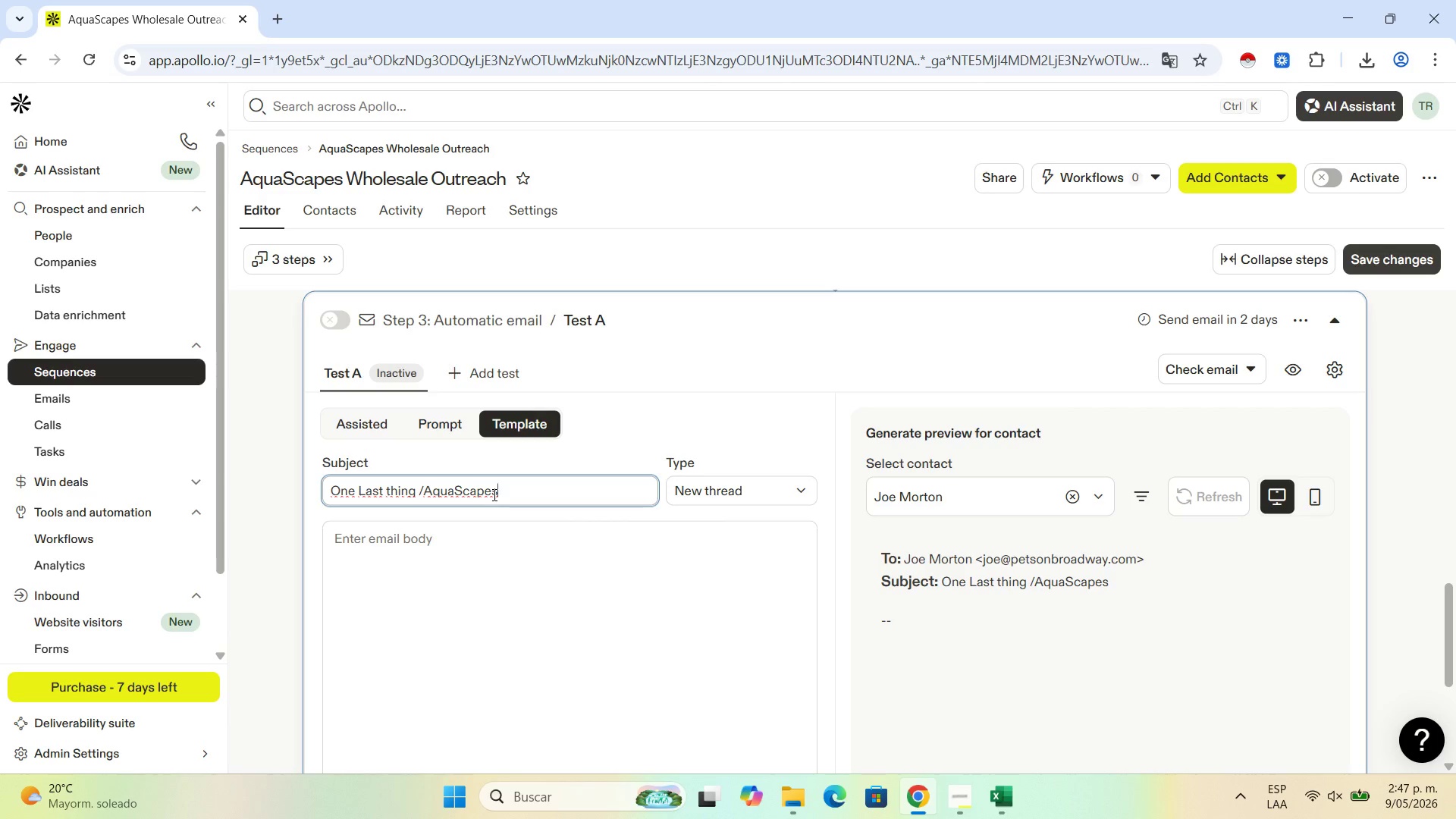 
left_click_drag(start_coordinate=[448, 549], to_coordinate=[448, 554])
 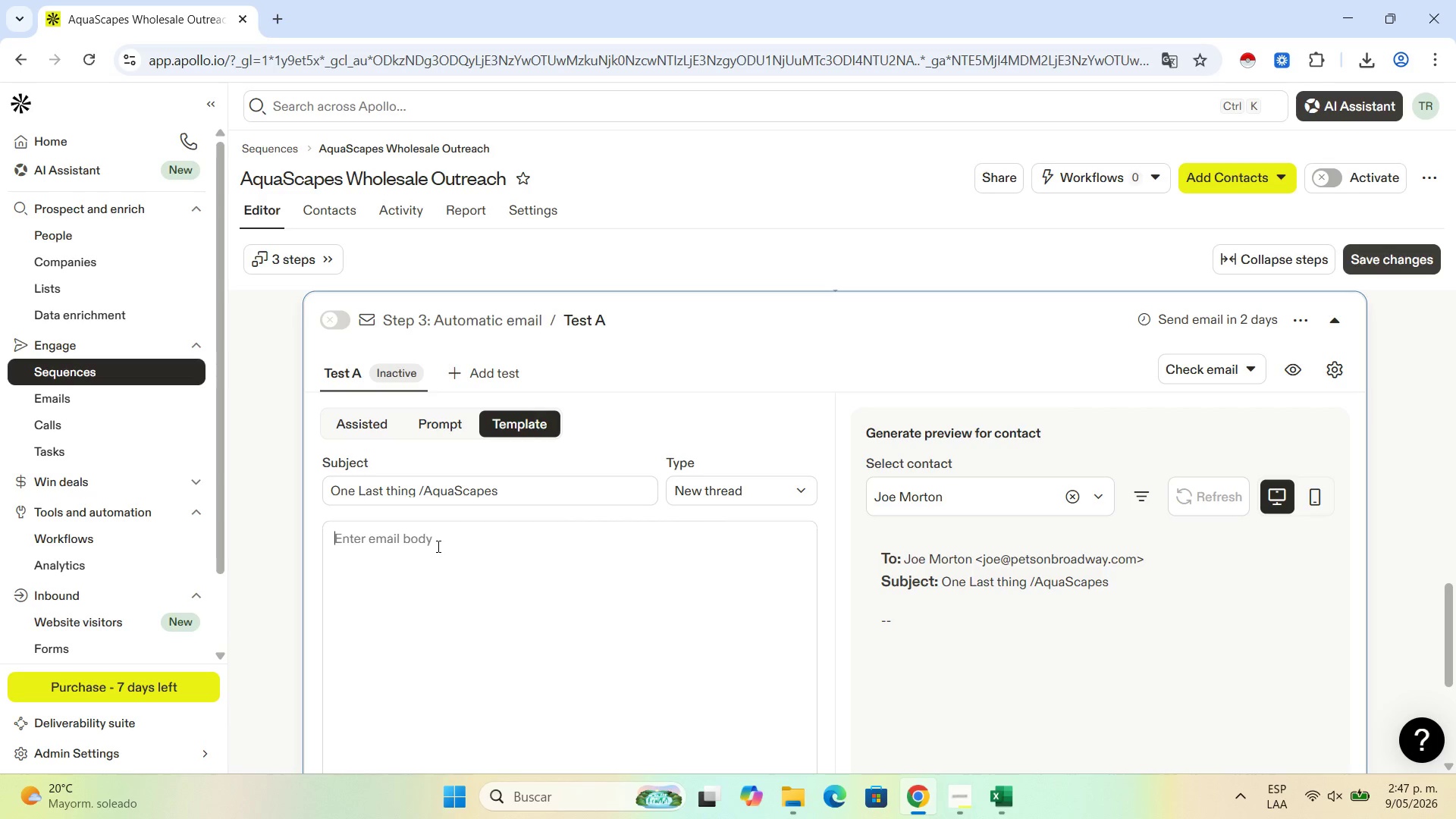 
wait(9.28)
 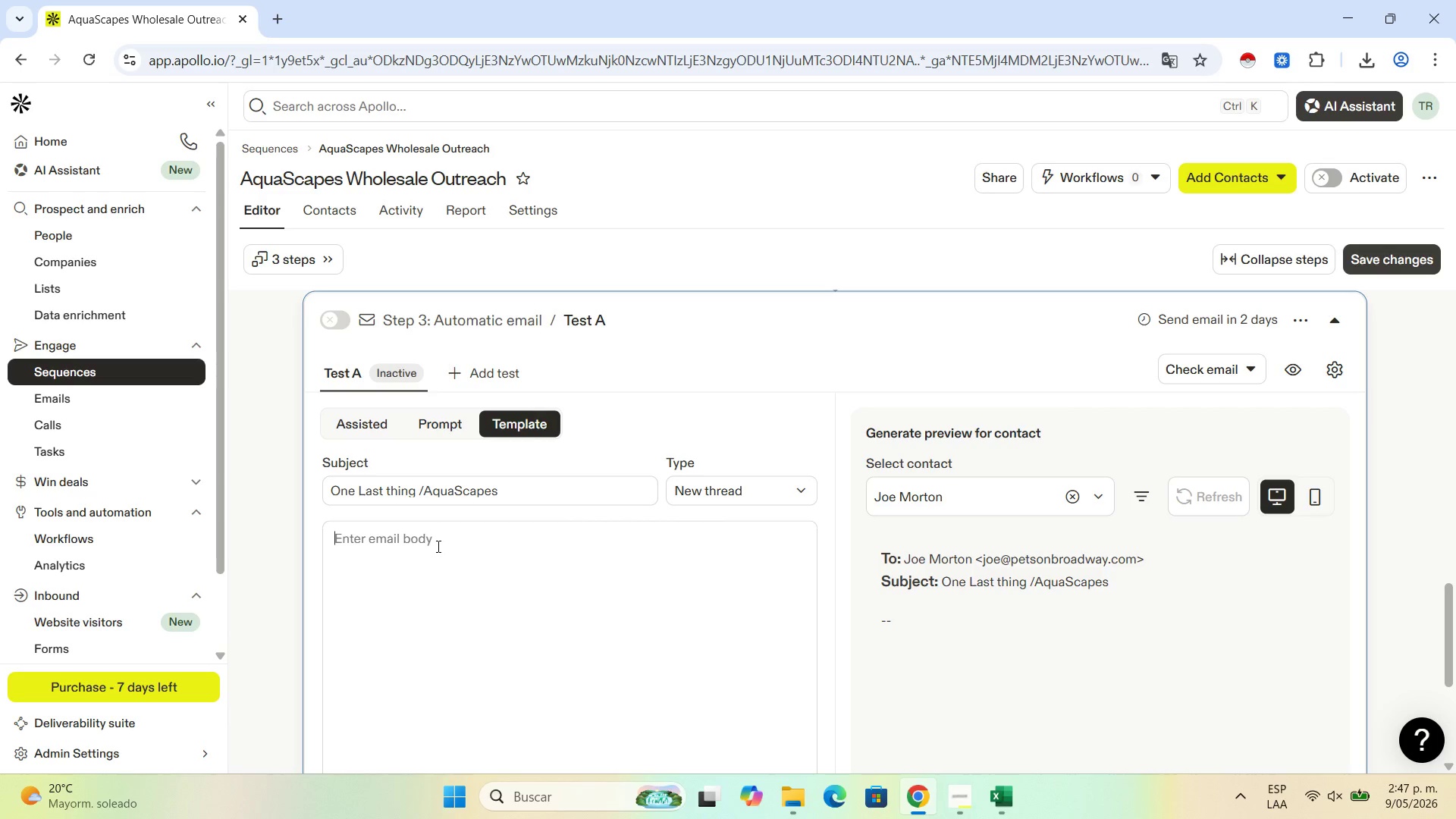 
left_click([438, 544])
 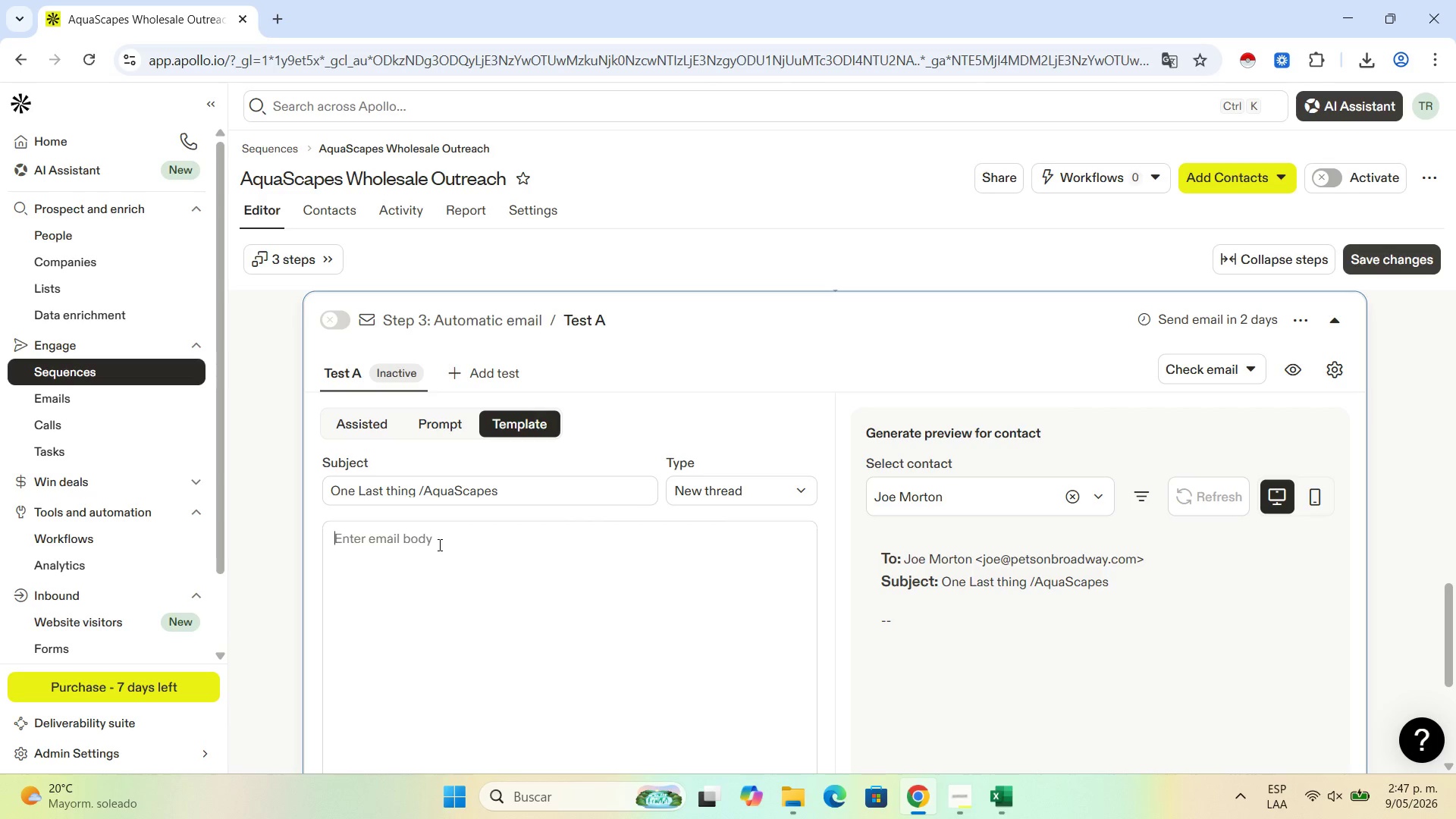 
type(Hi ''fir)
 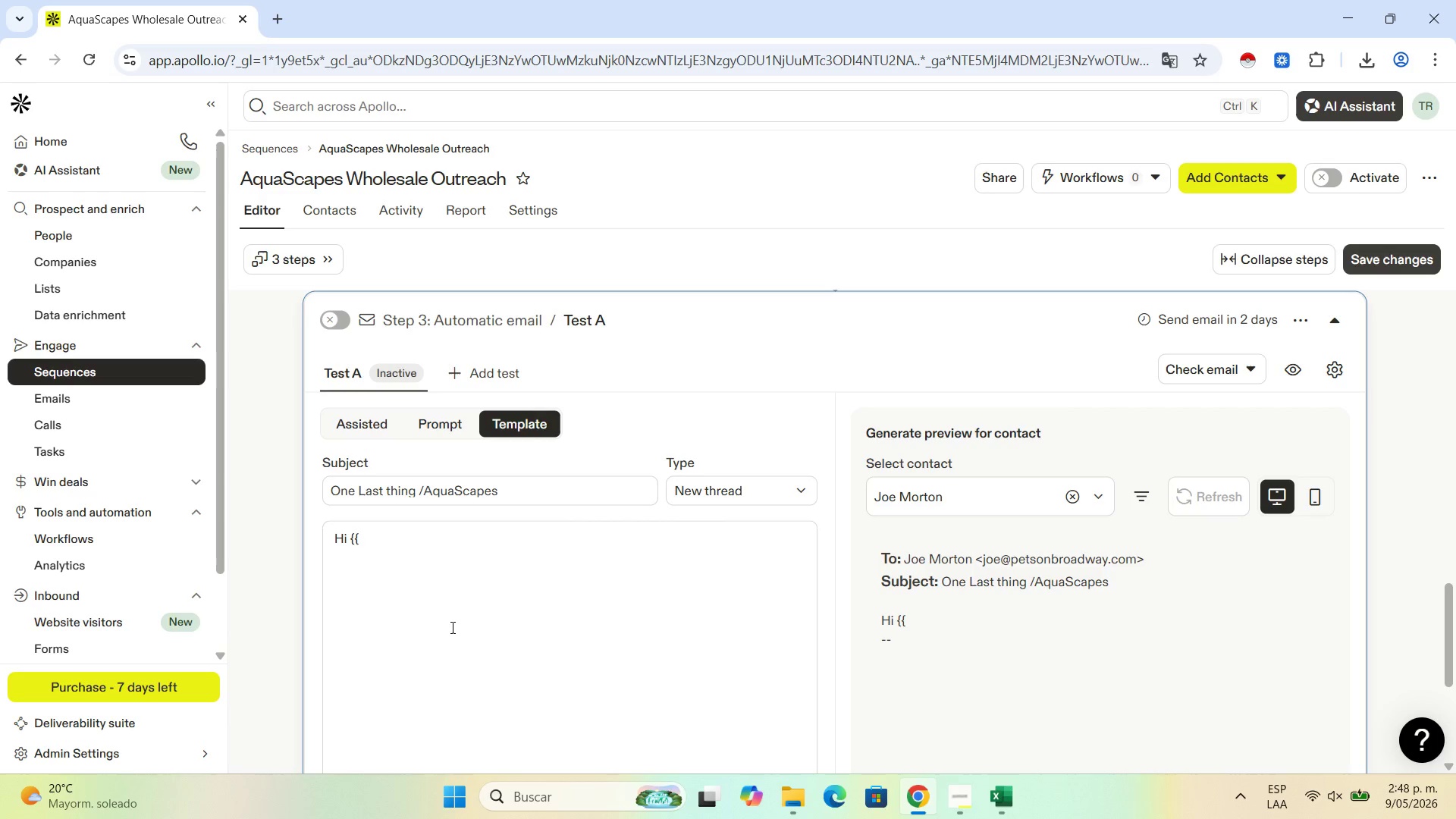 
wait(21.36)
 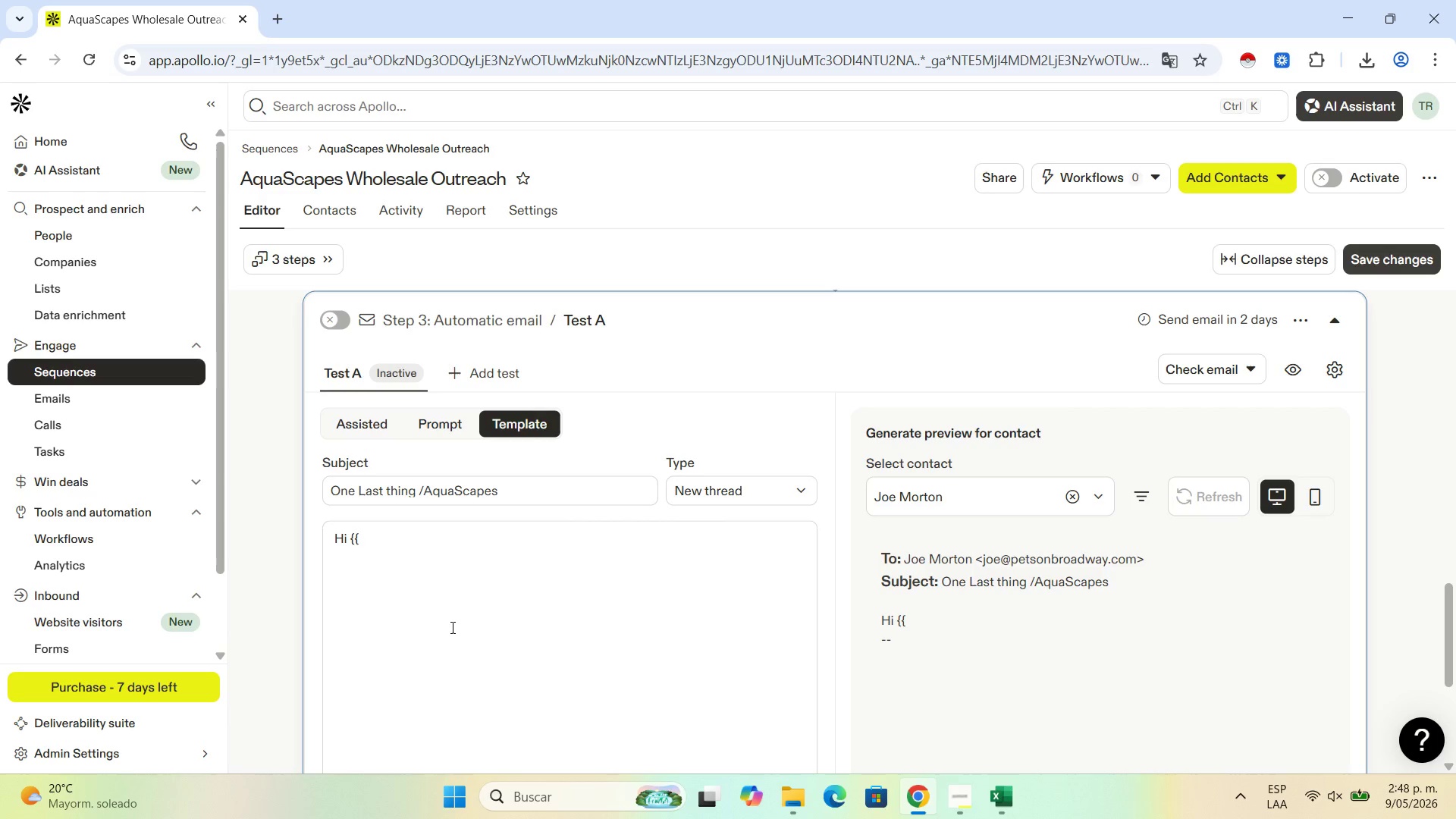 
left_click([414, 540])
 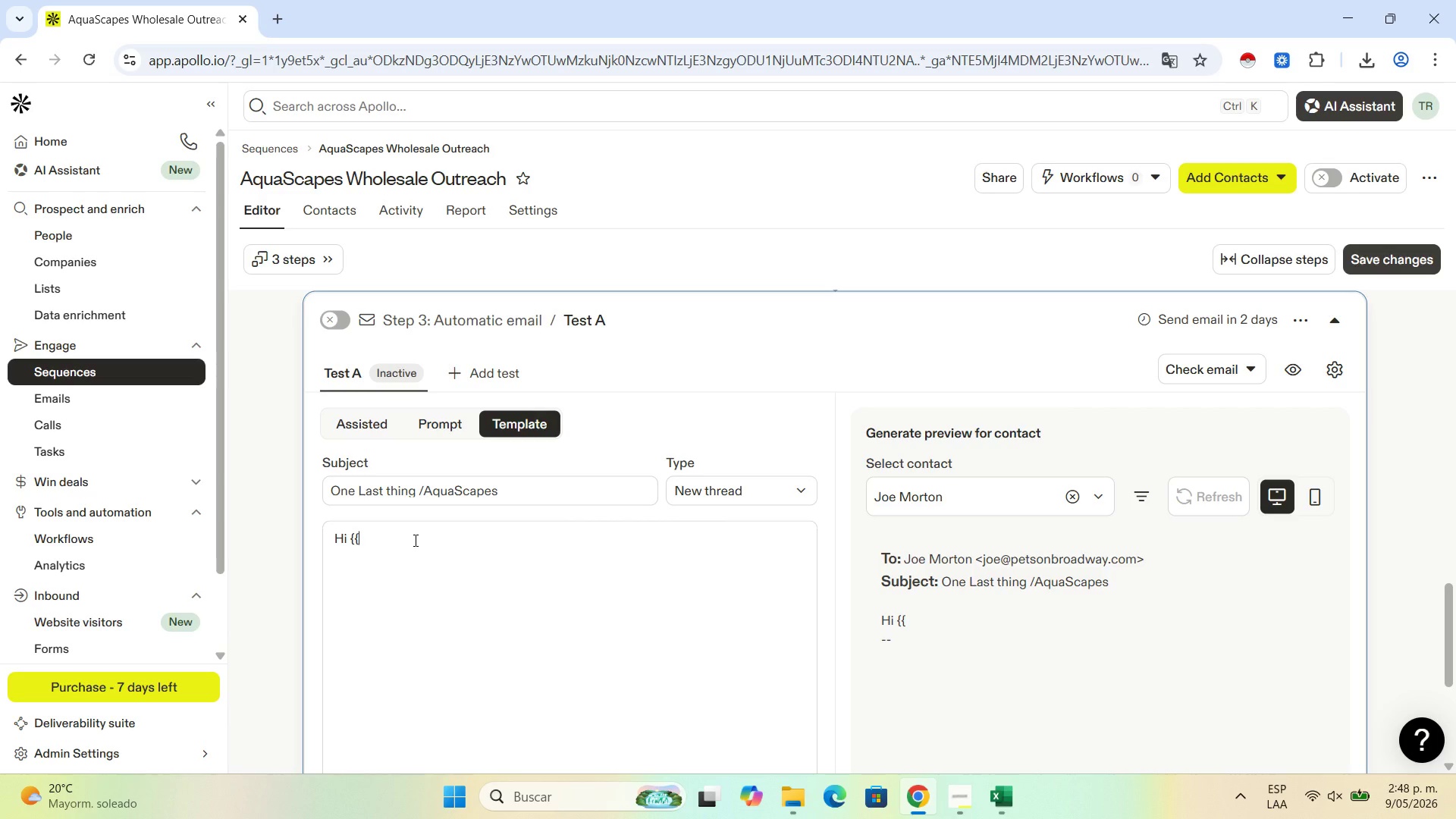 
key(Backspace)
 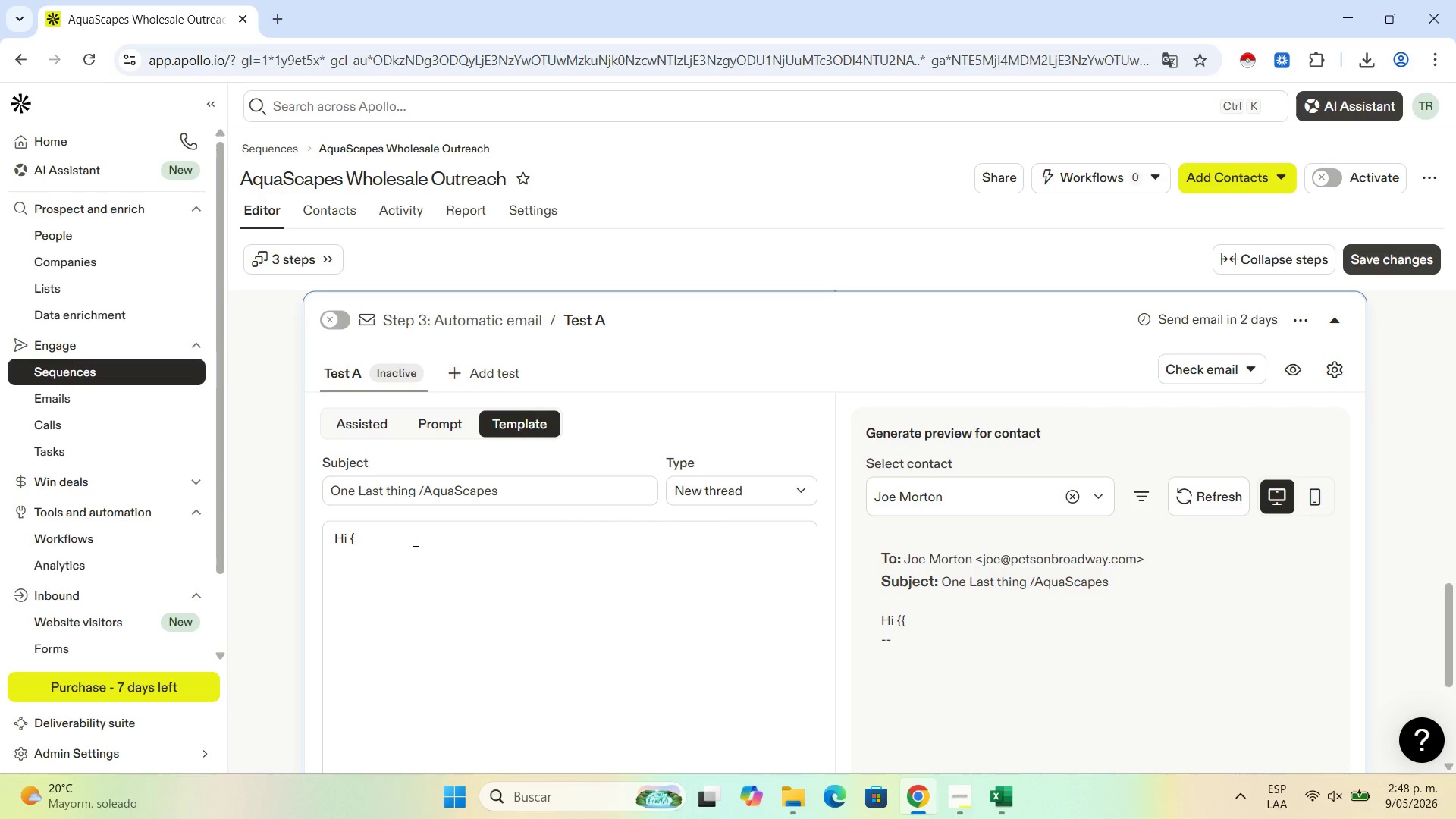 
key(Quote)
 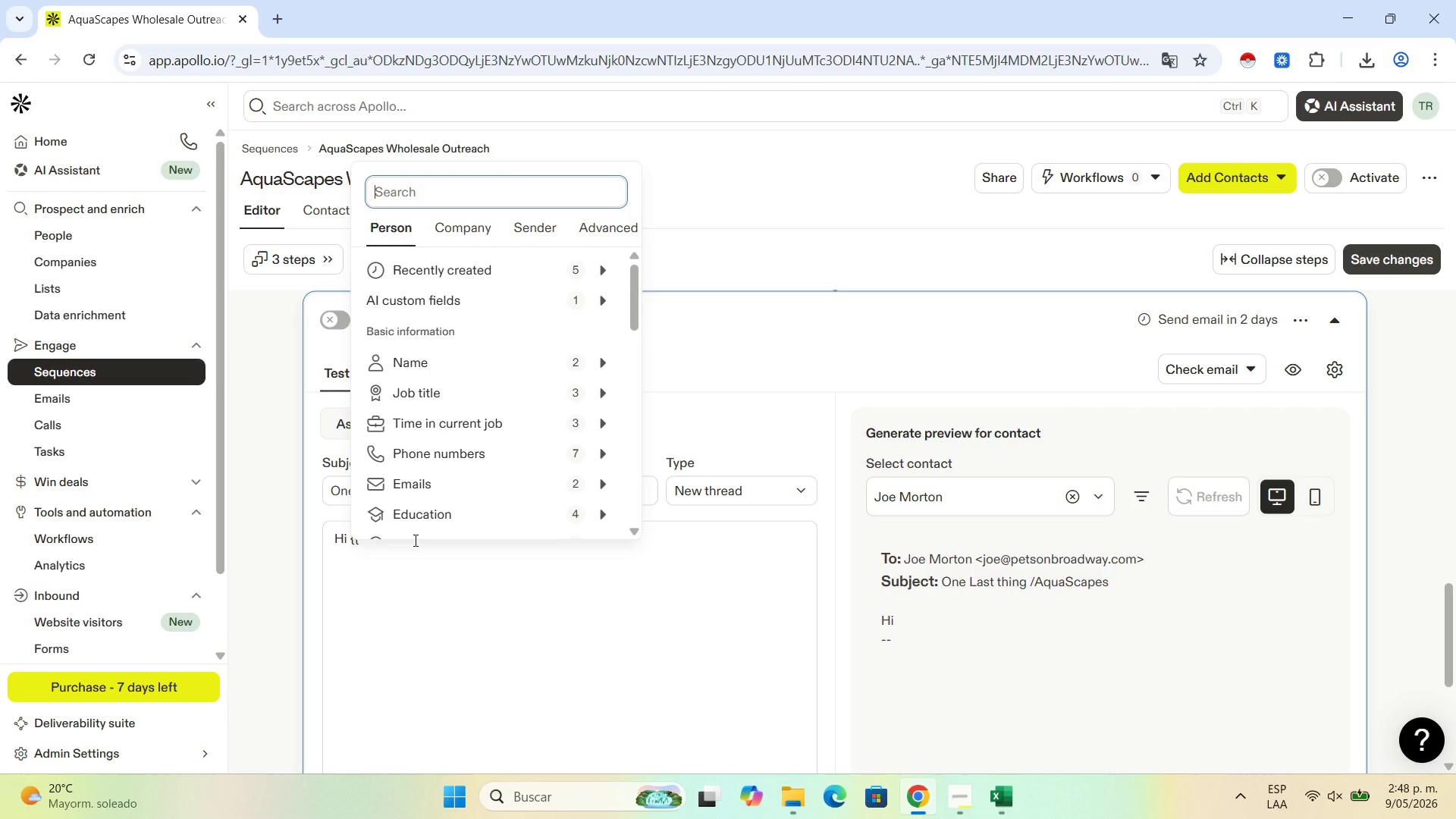 
wait(26.42)
 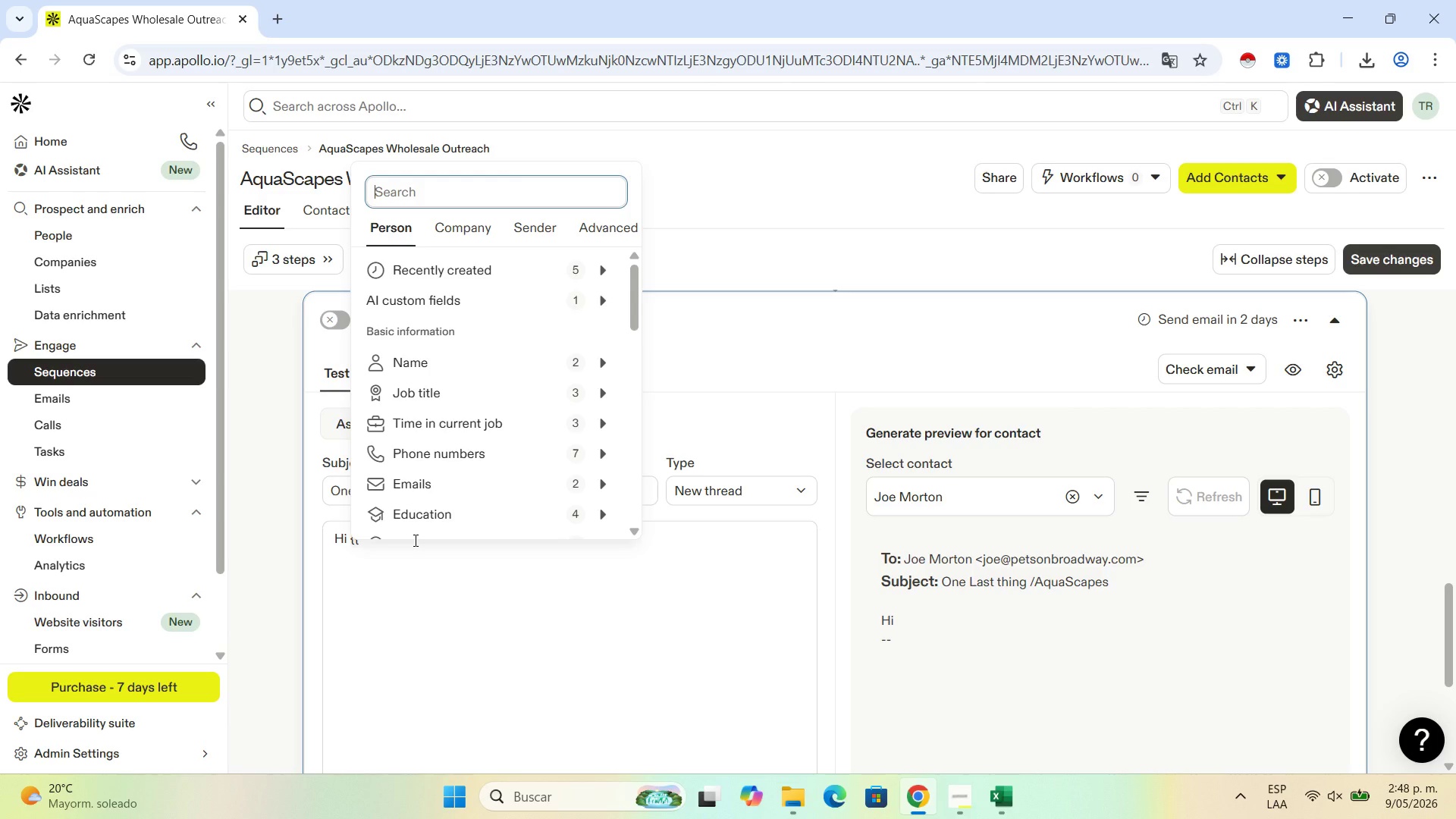 
left_click([467, 234])
 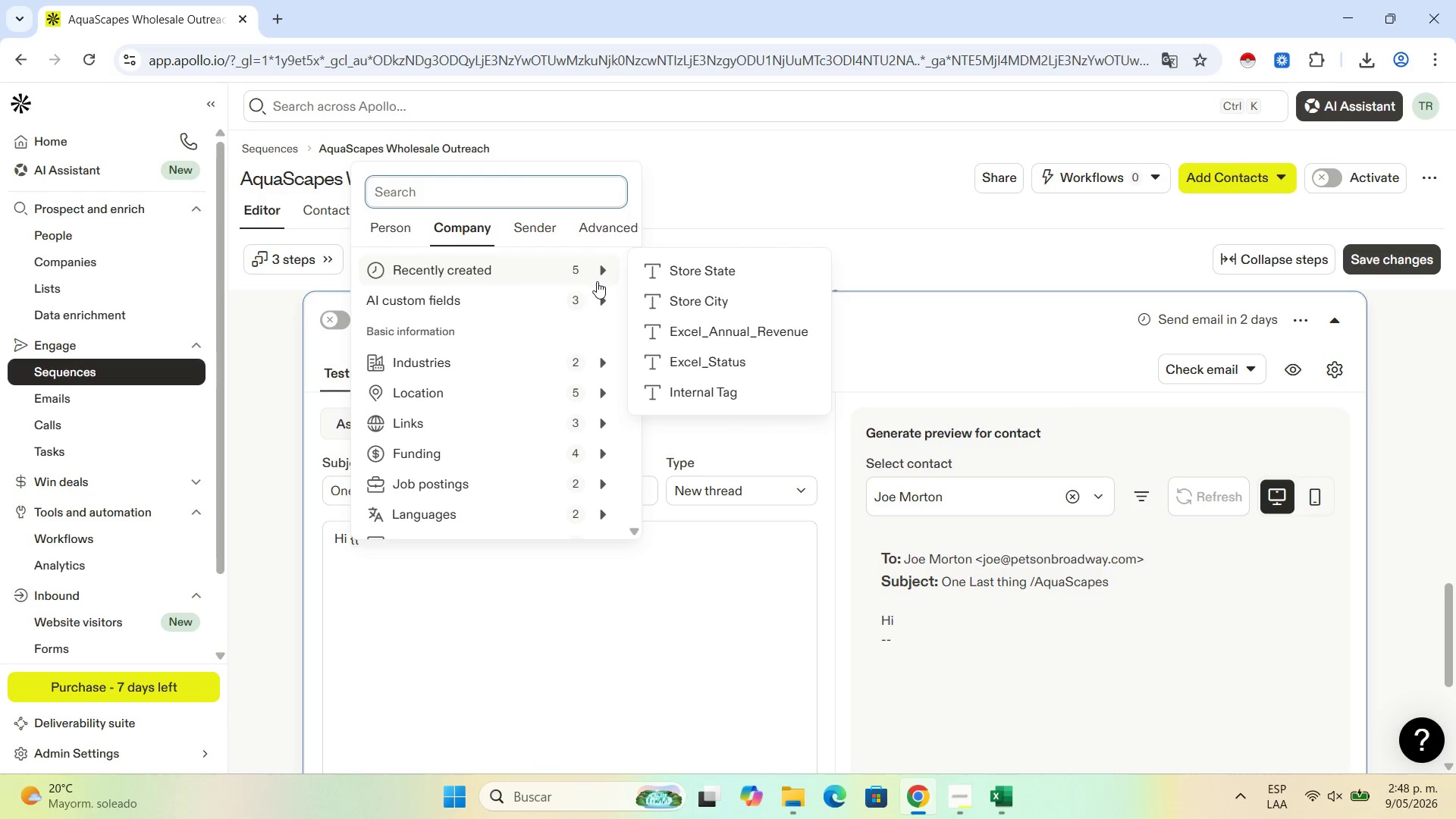 
left_click([381, 231])
 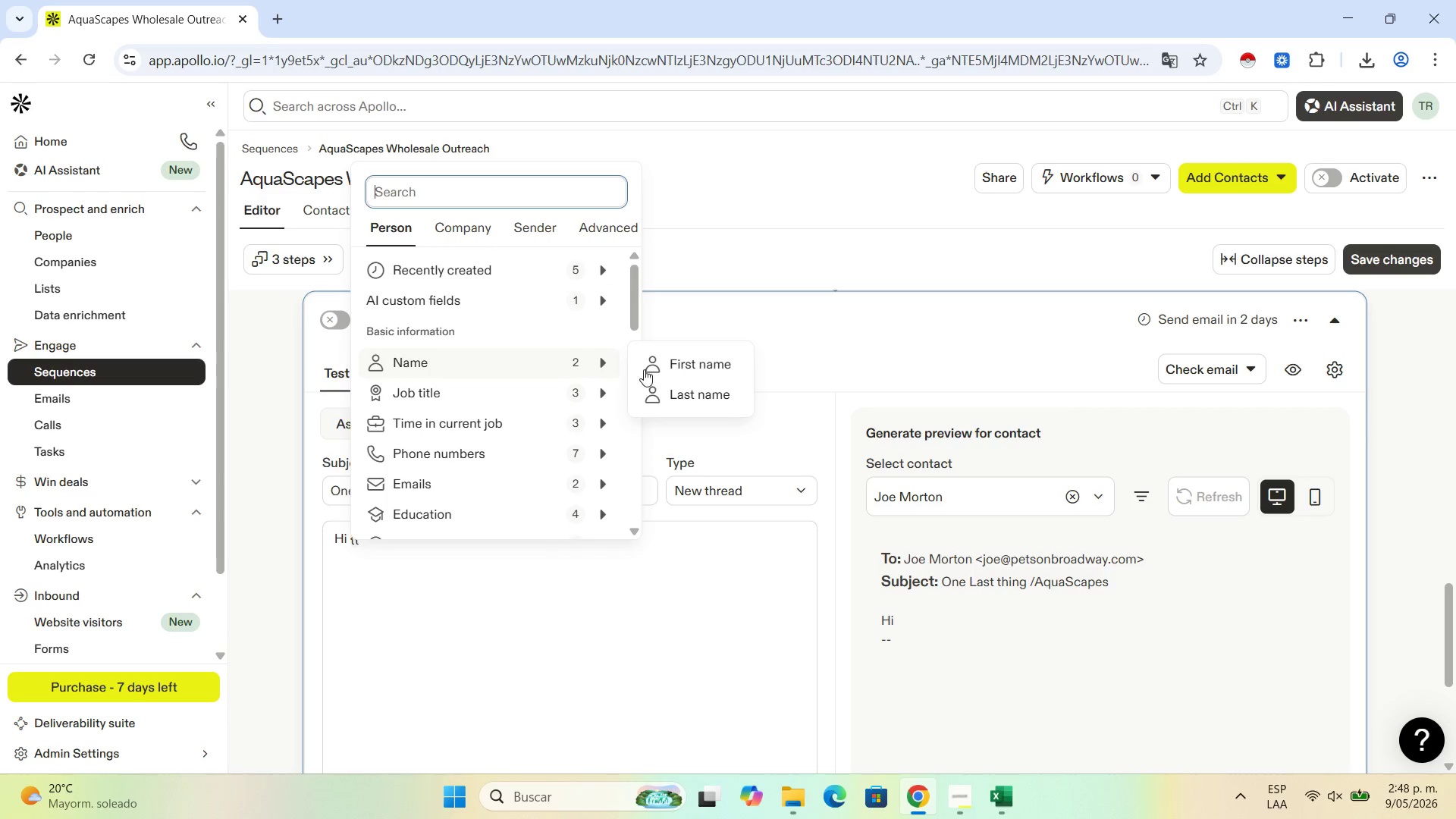 
left_click([661, 365])
 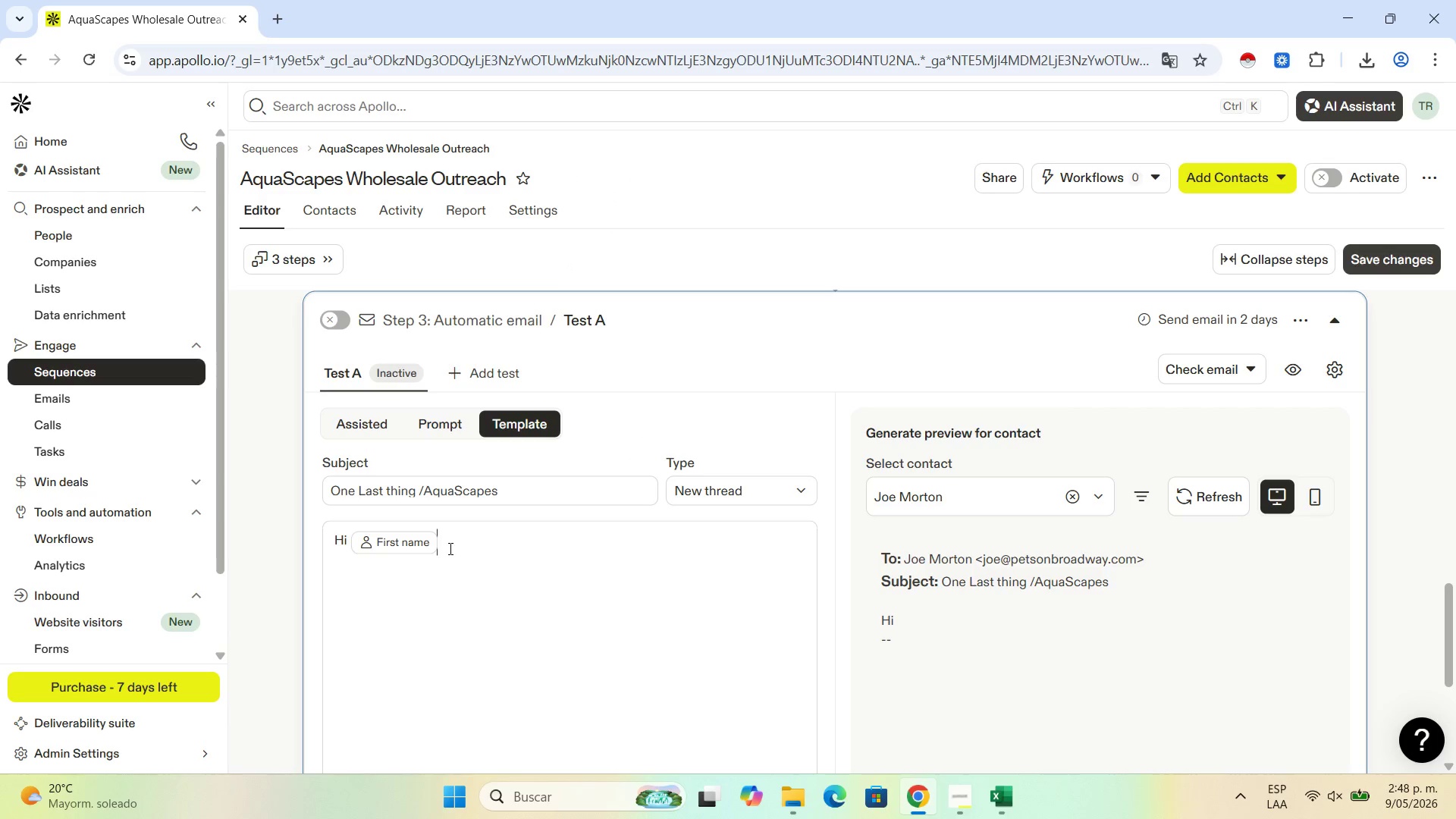 
key(Comma)
 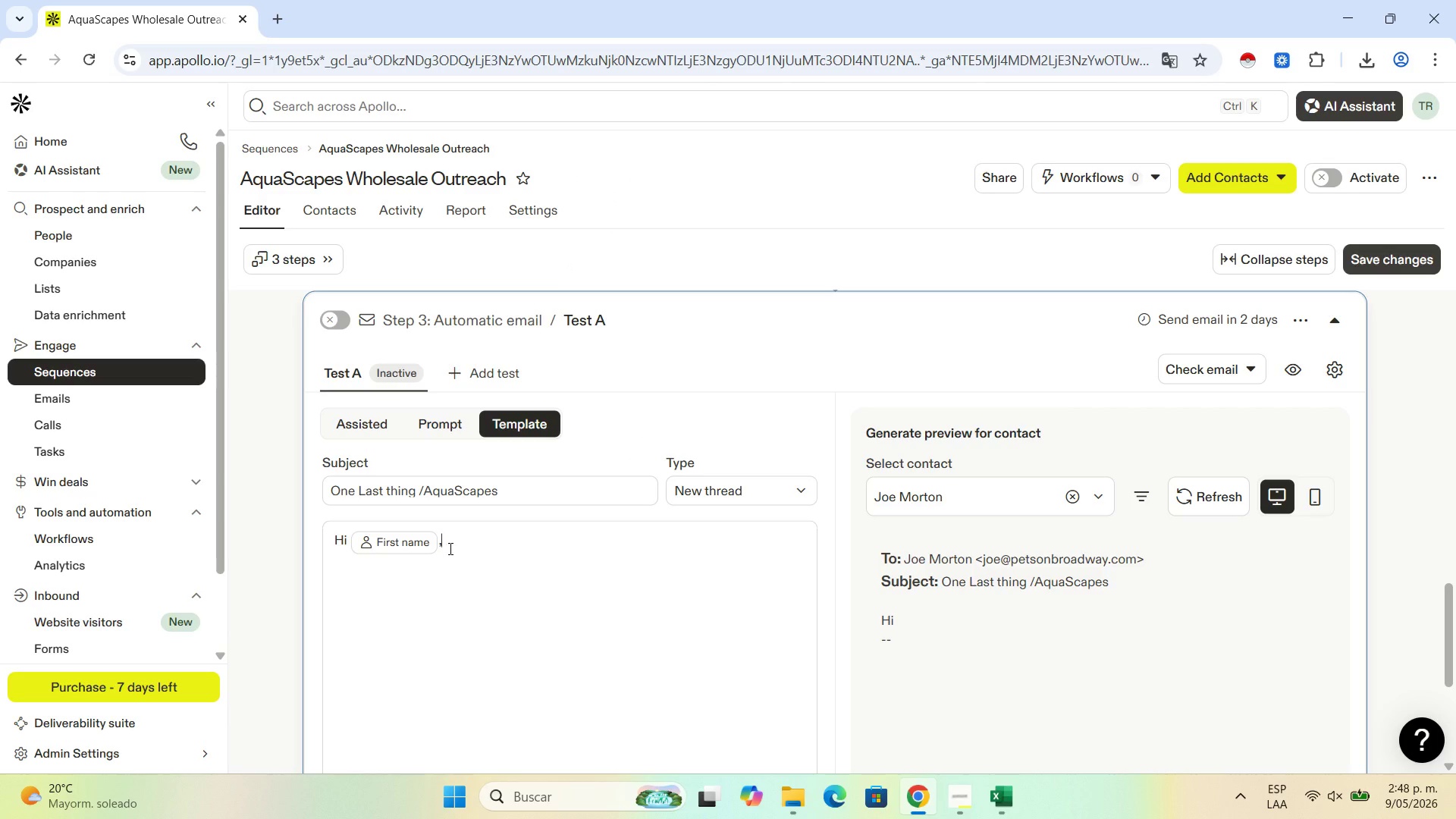 
key(Enter)
 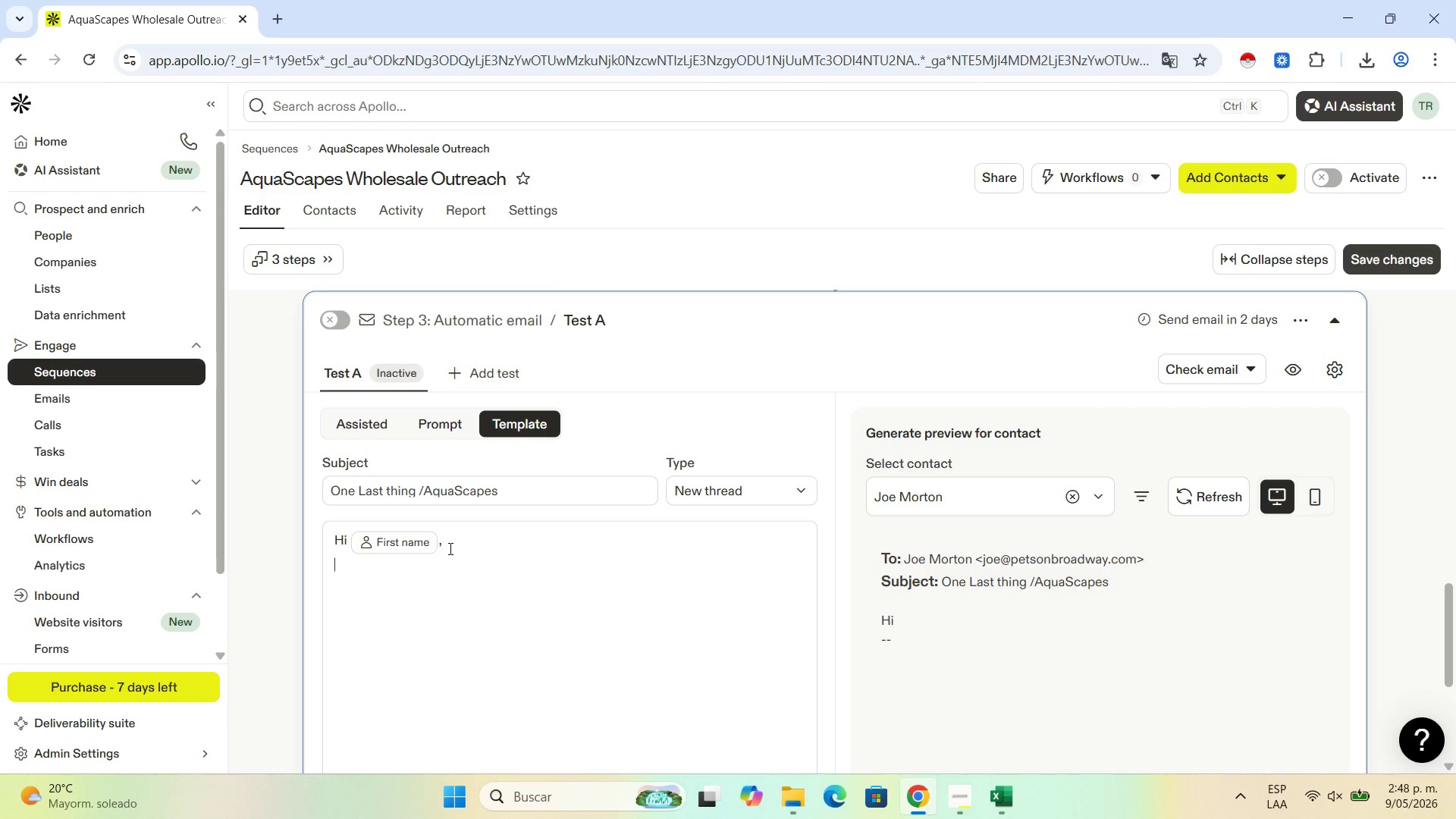 
key(Enter)
 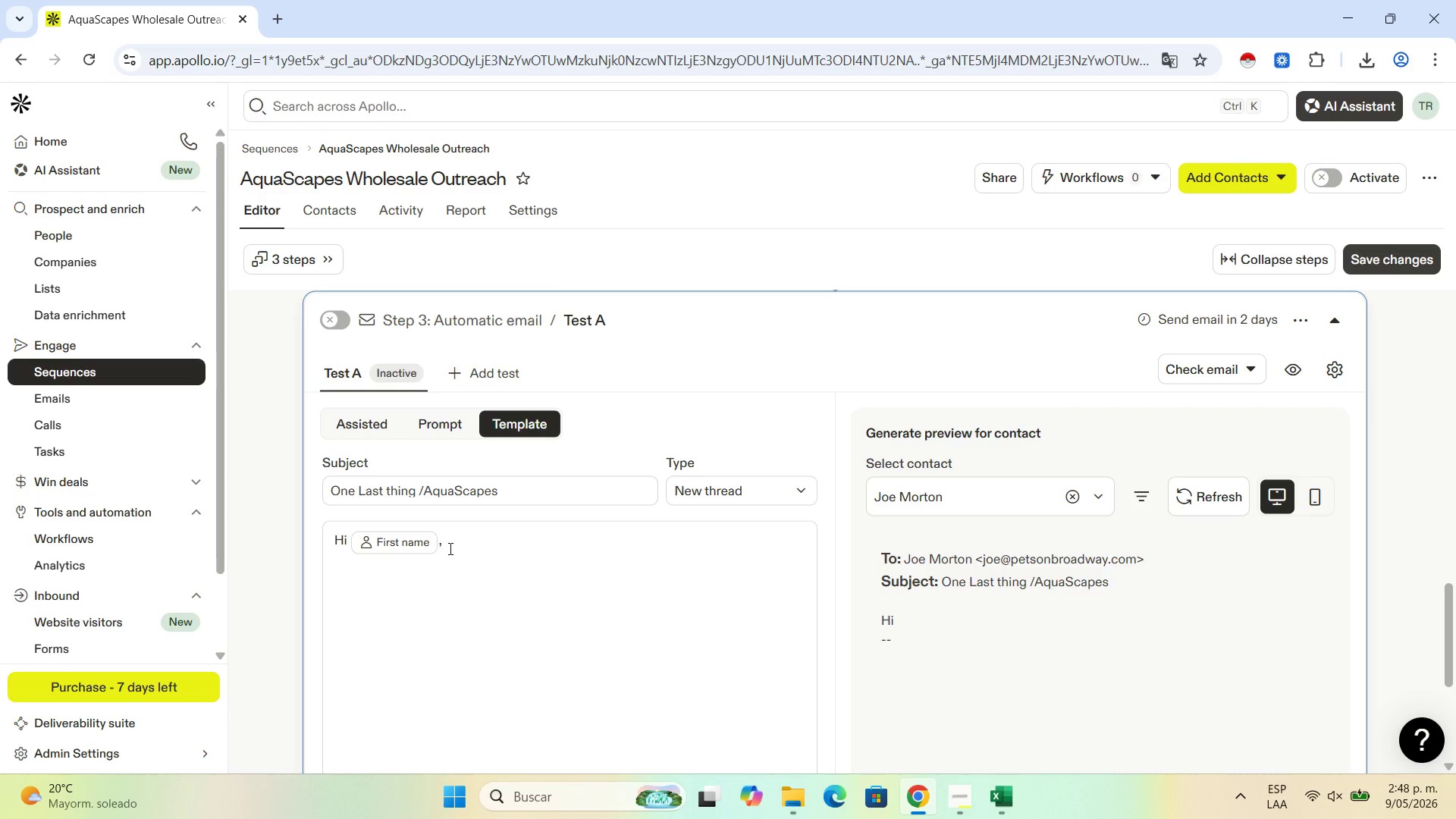 
type(I hae)
key(Backspace)
type(vent)
key(Backspace)
type([s)
key(Backspace)
type(t g)
key(Backspace)
type(heard )
 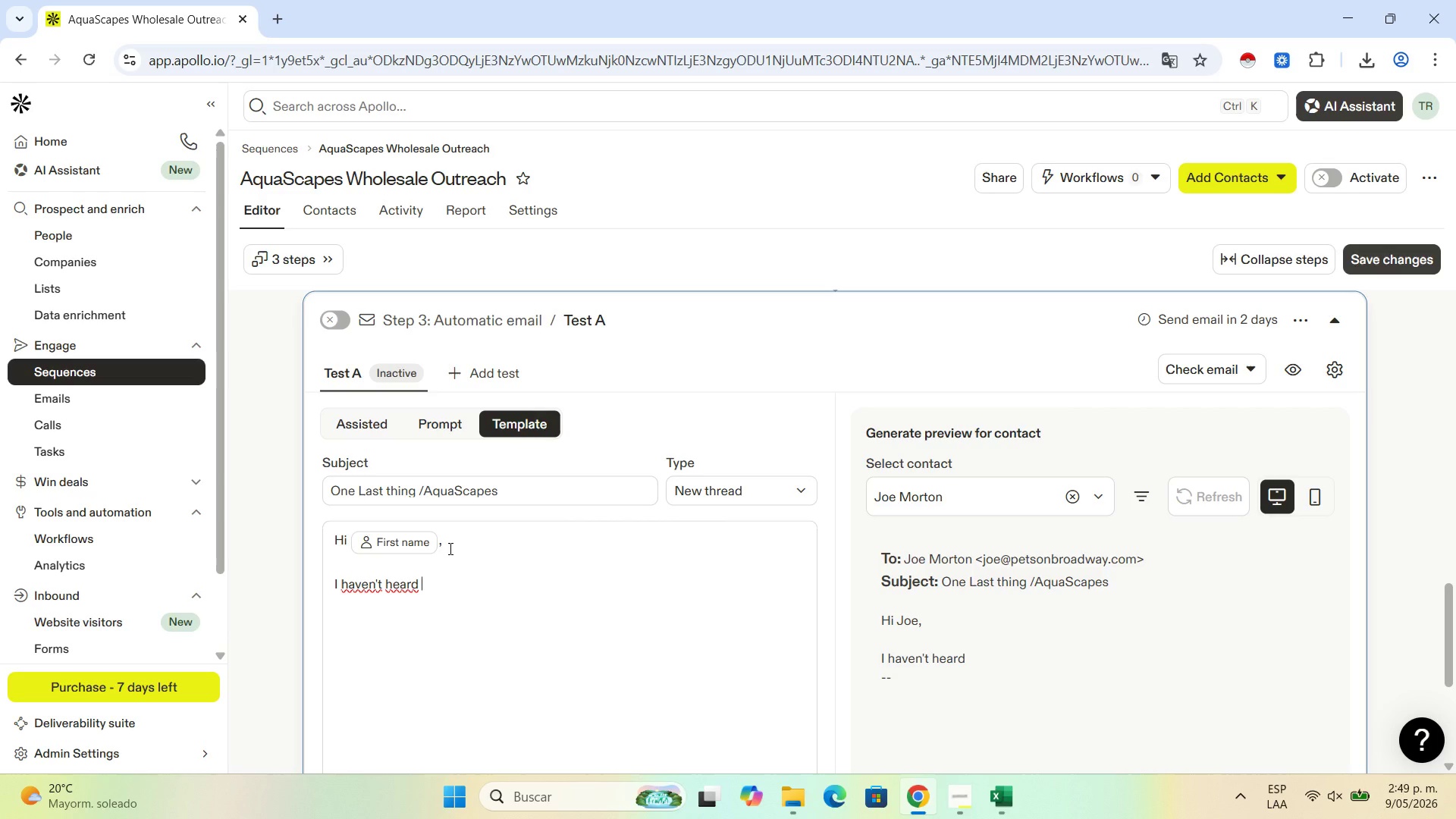 
wait(7.83)
 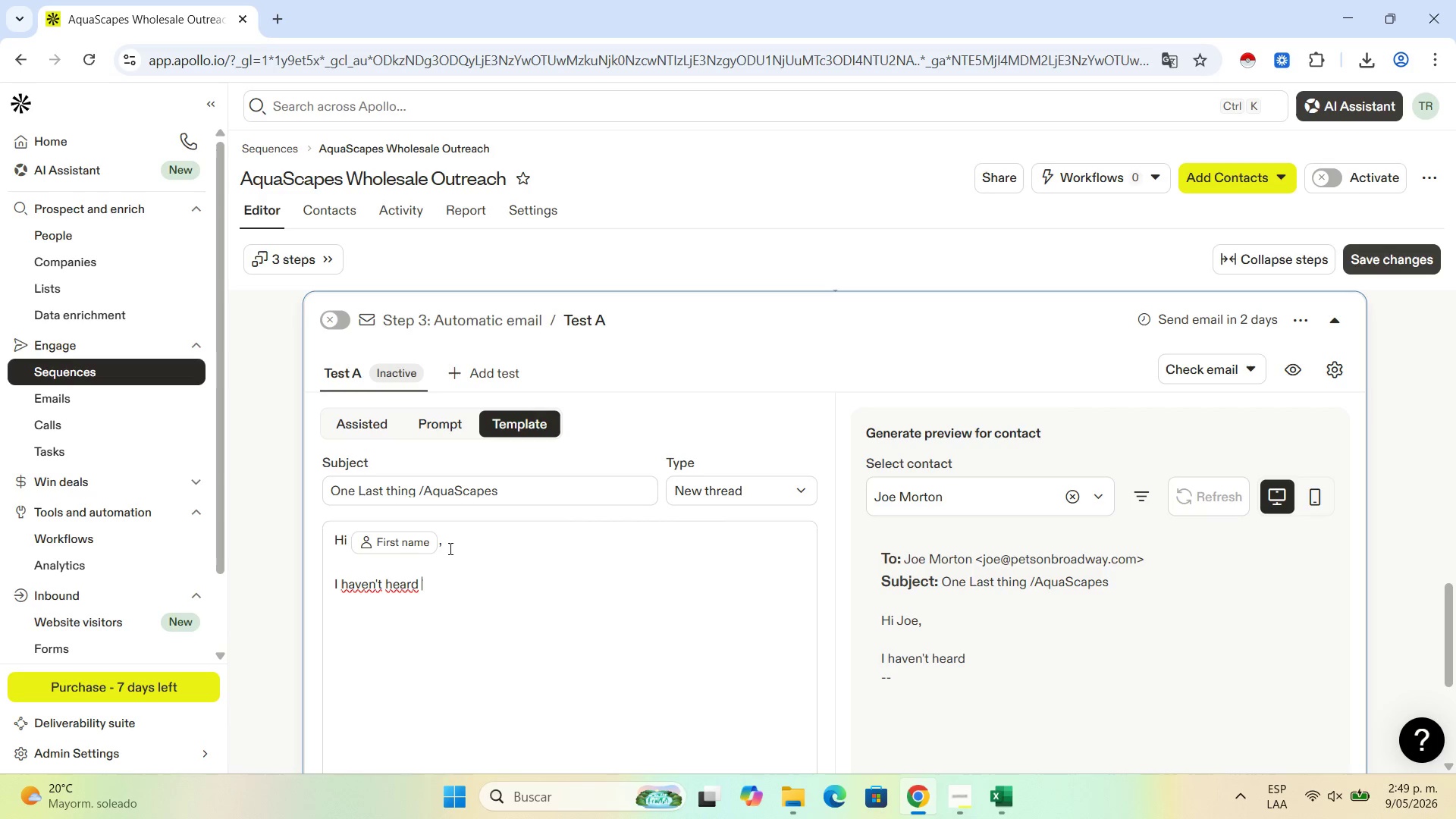 
type(back )
key(Backspace)
type(, so I[ll assi)
key(Backspace)
type(ume the timing isn[s )
key(Backspace)
key(Backspace)
type(t )
 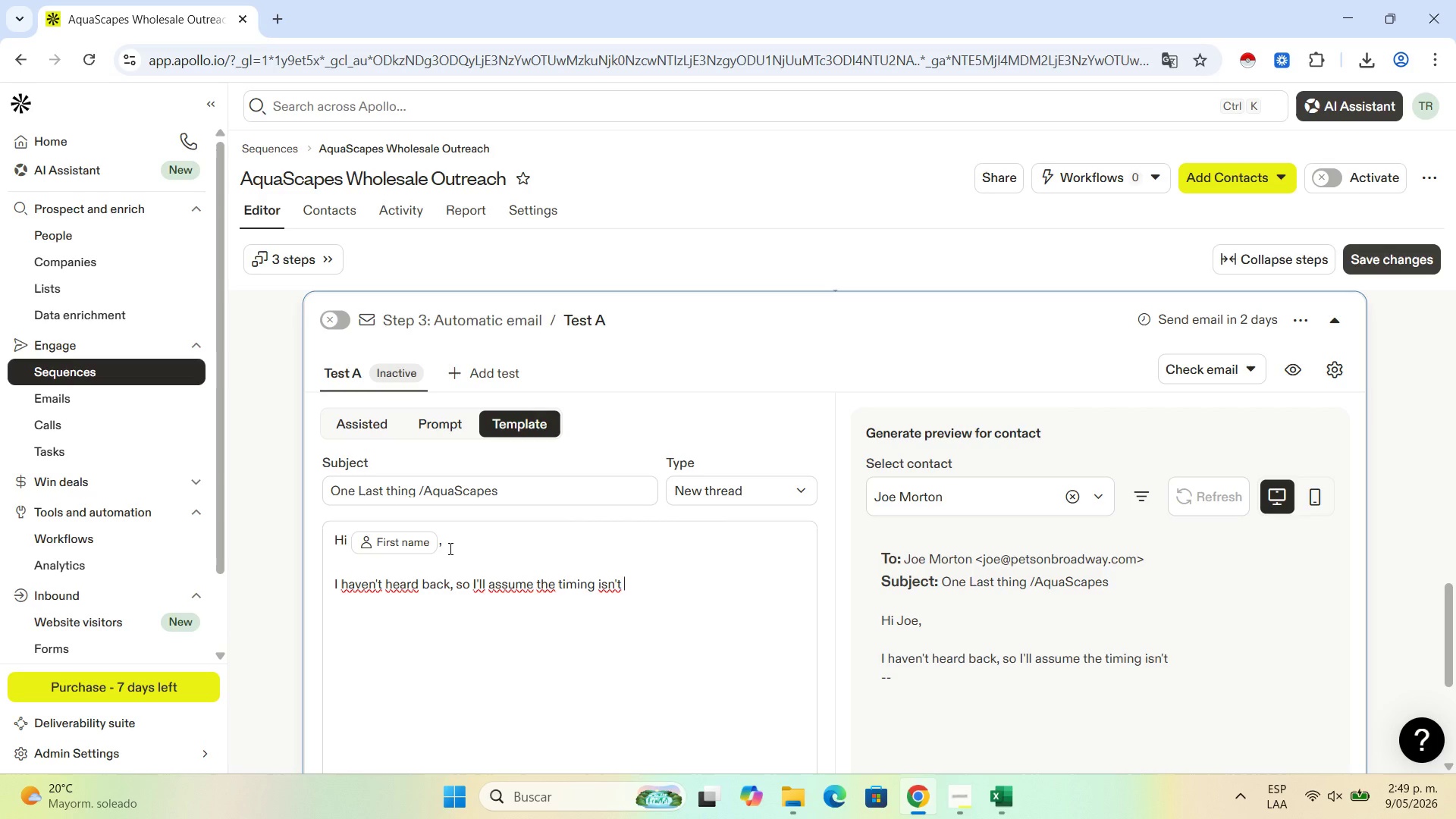 
wait(6.11)
 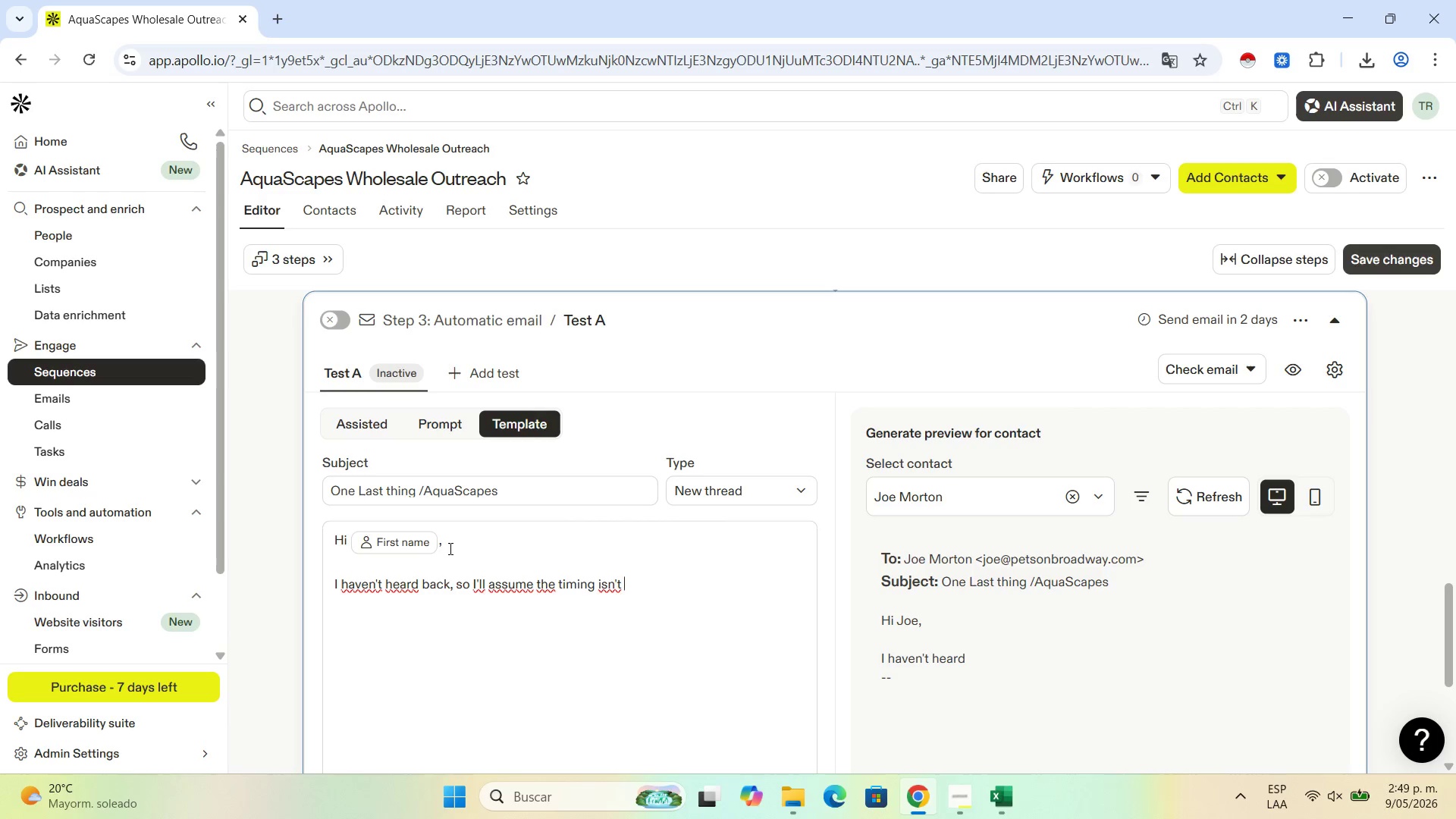 
left_click([947, 816])